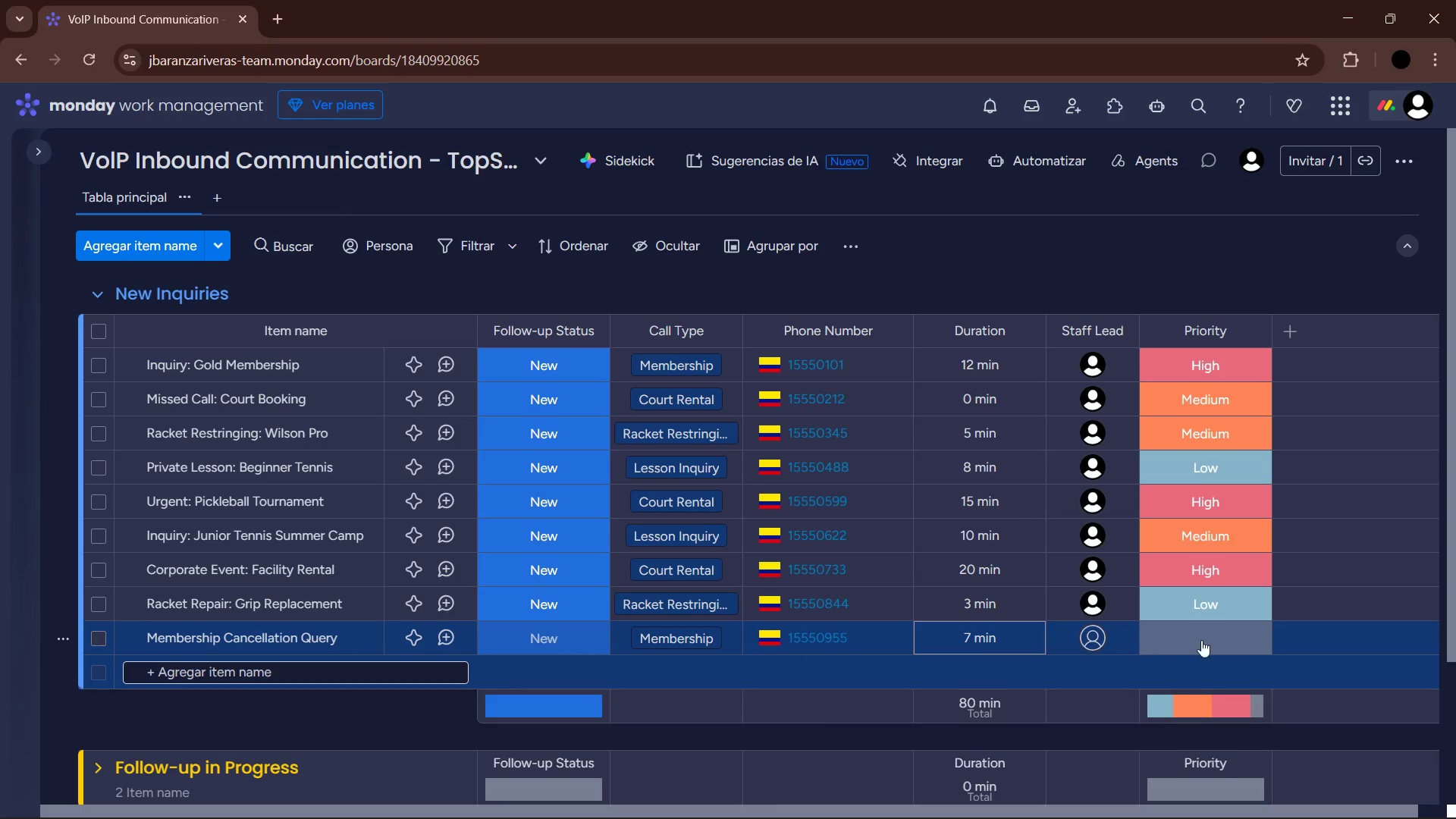 
left_click([1100, 642])
 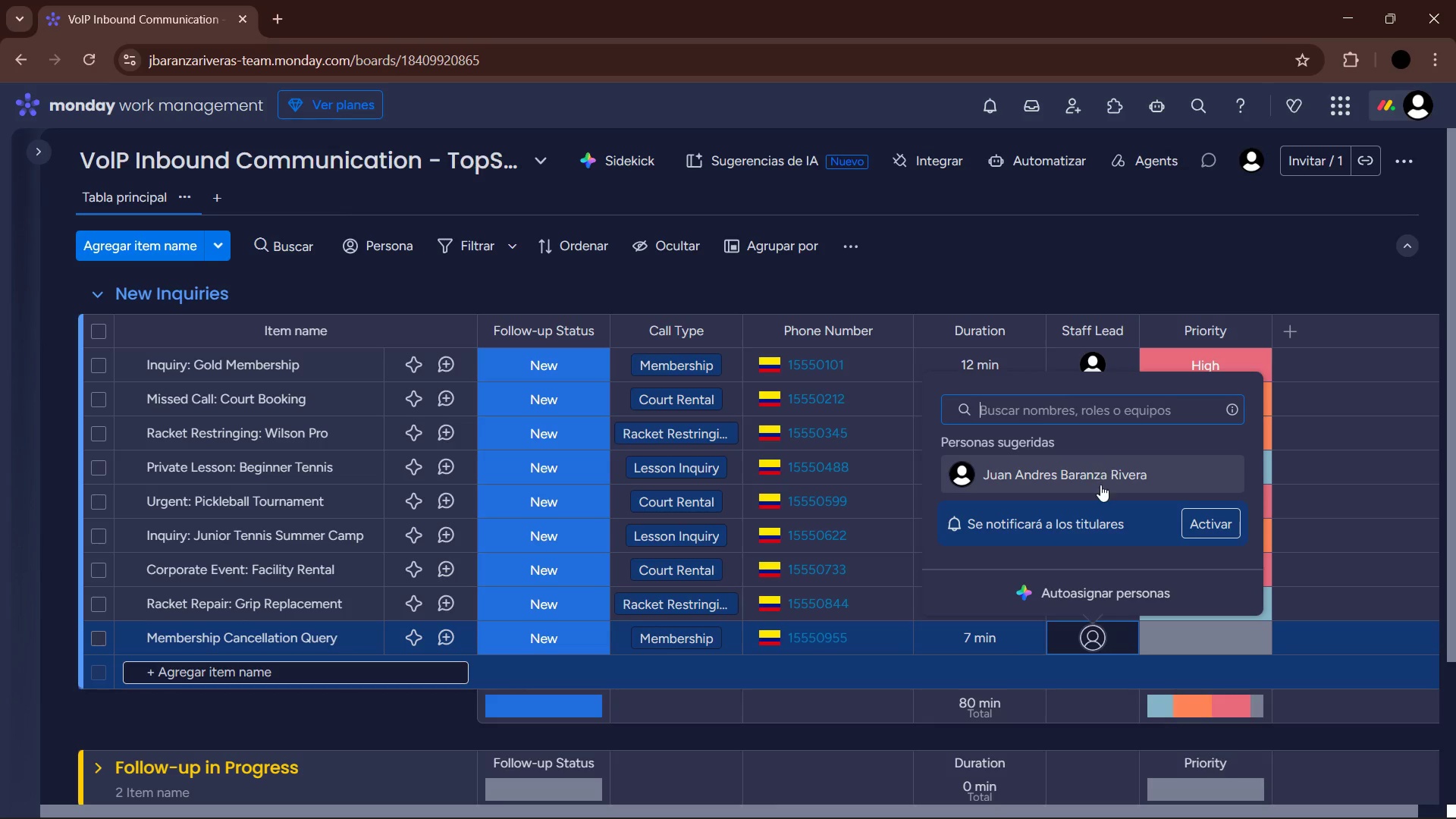 
left_click([1106, 471])